 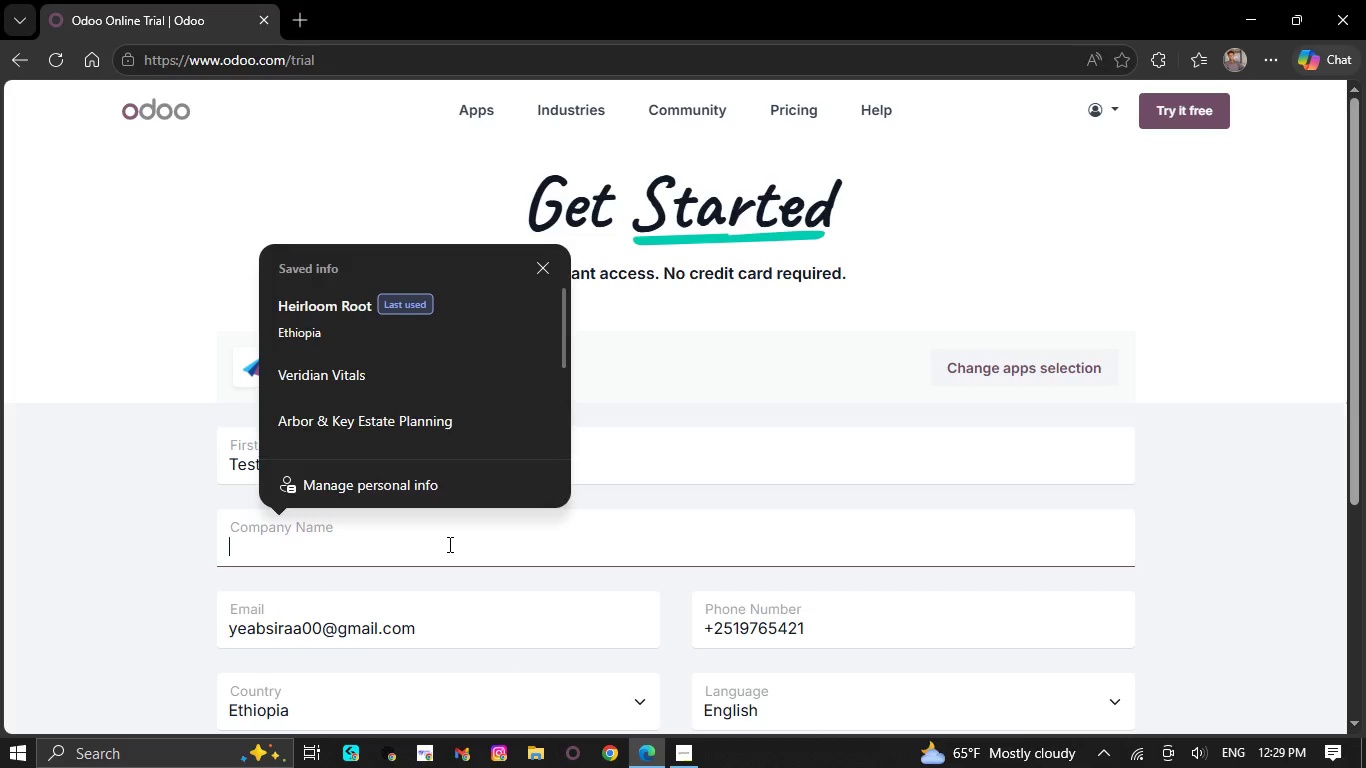 
key(Control+V)
 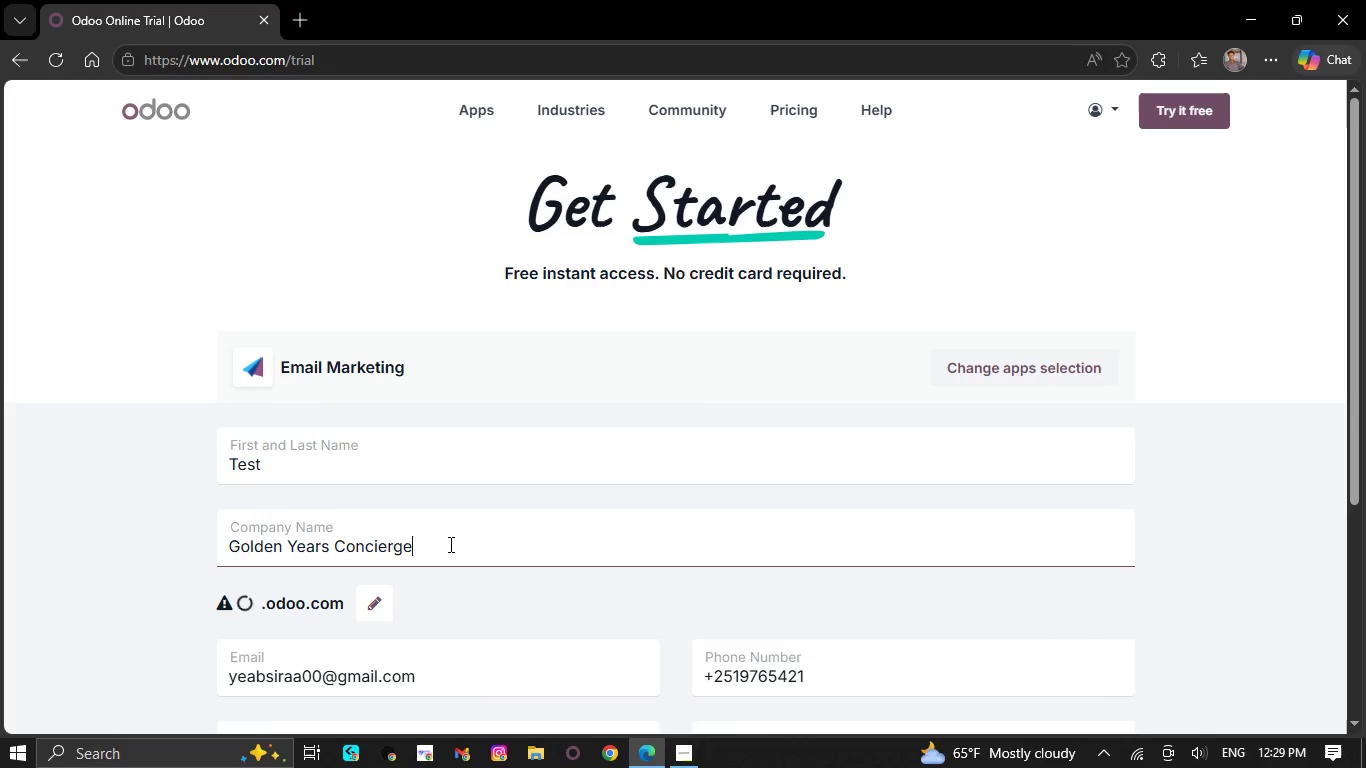 
scroll: coordinate [453, 571], scroll_direction: down, amount: 6.0
 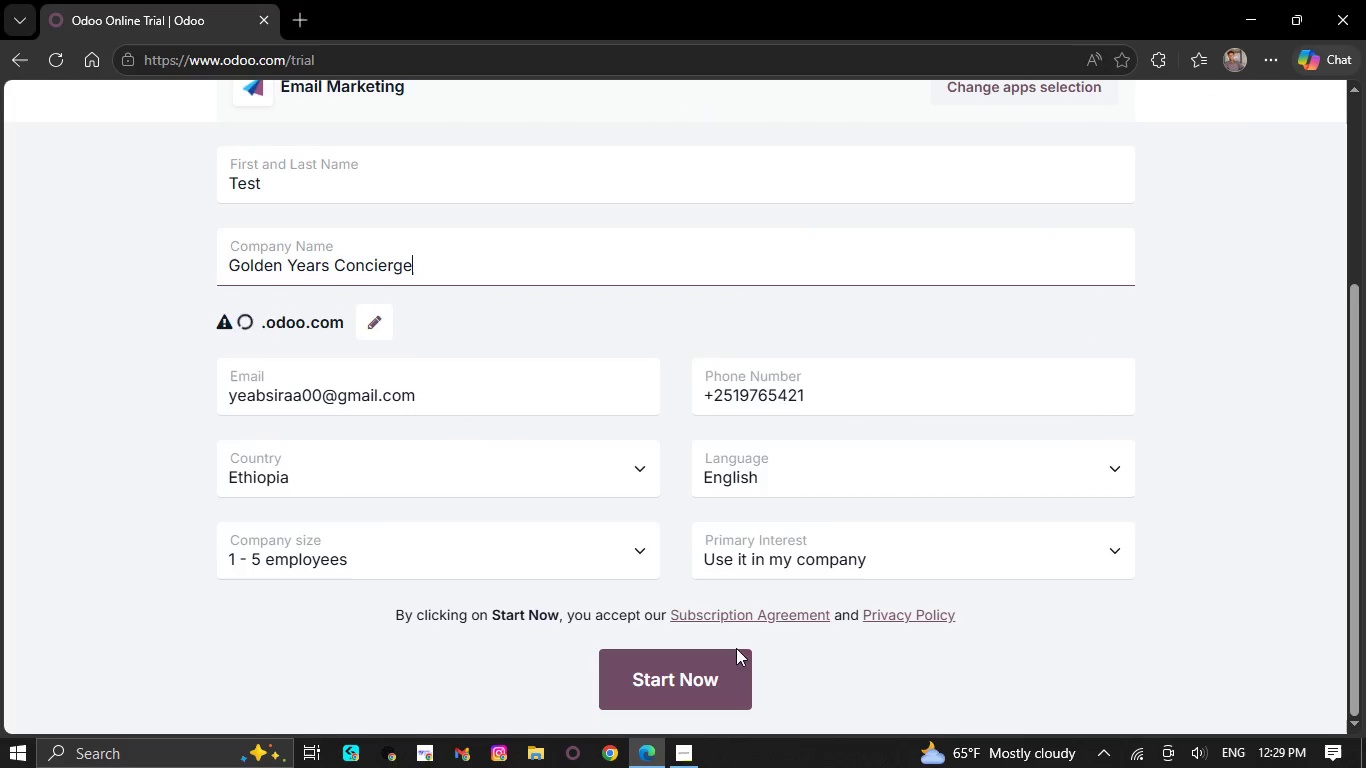 
left_click([703, 666])
 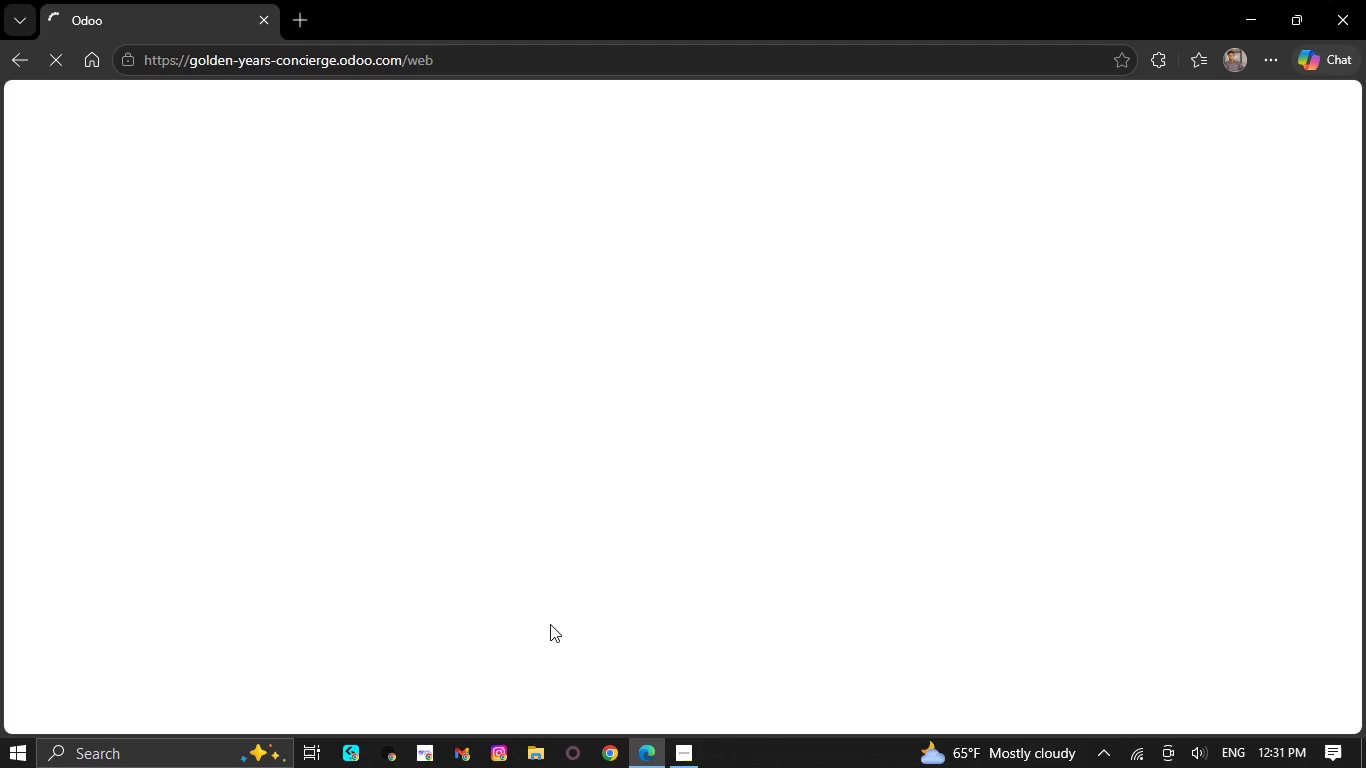 
wait(90.73)
 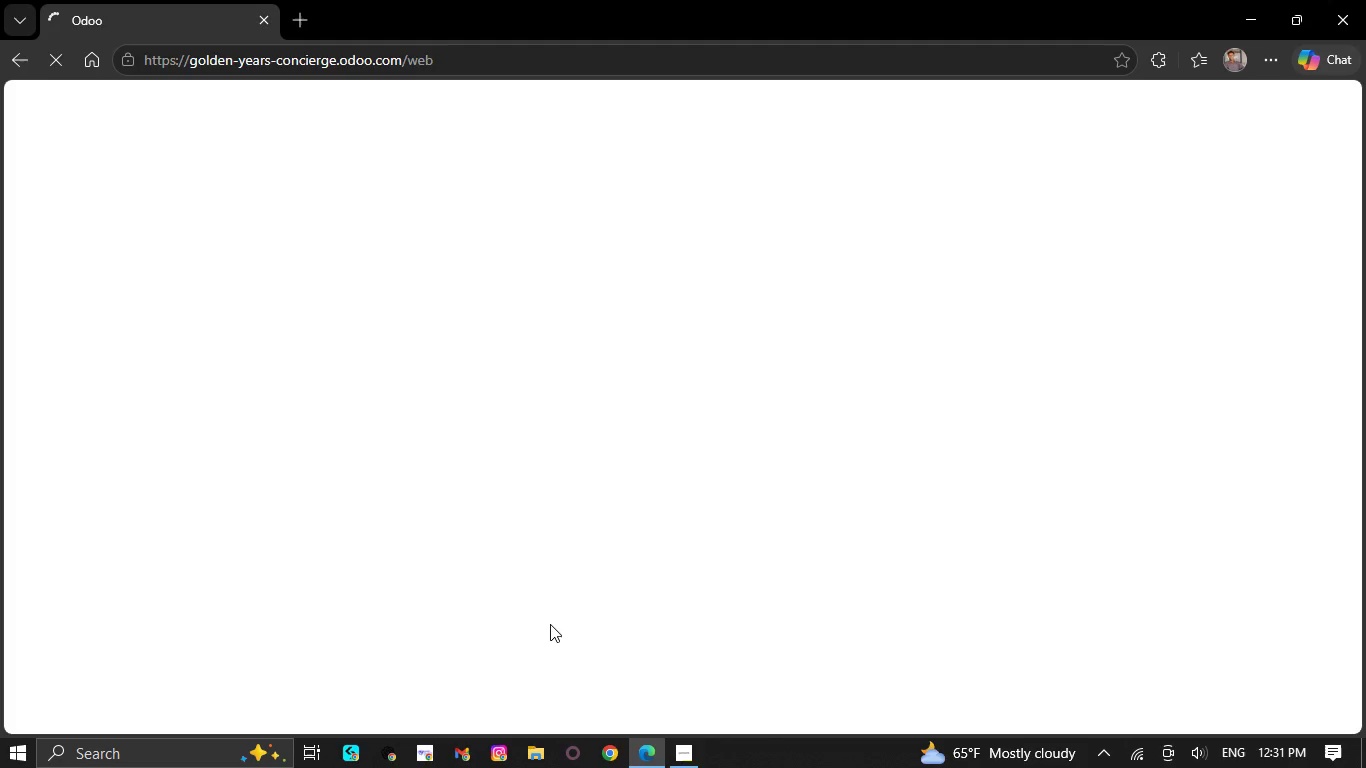 
scroll: coordinate [814, 61], scroll_direction: up, amount: 1.0
 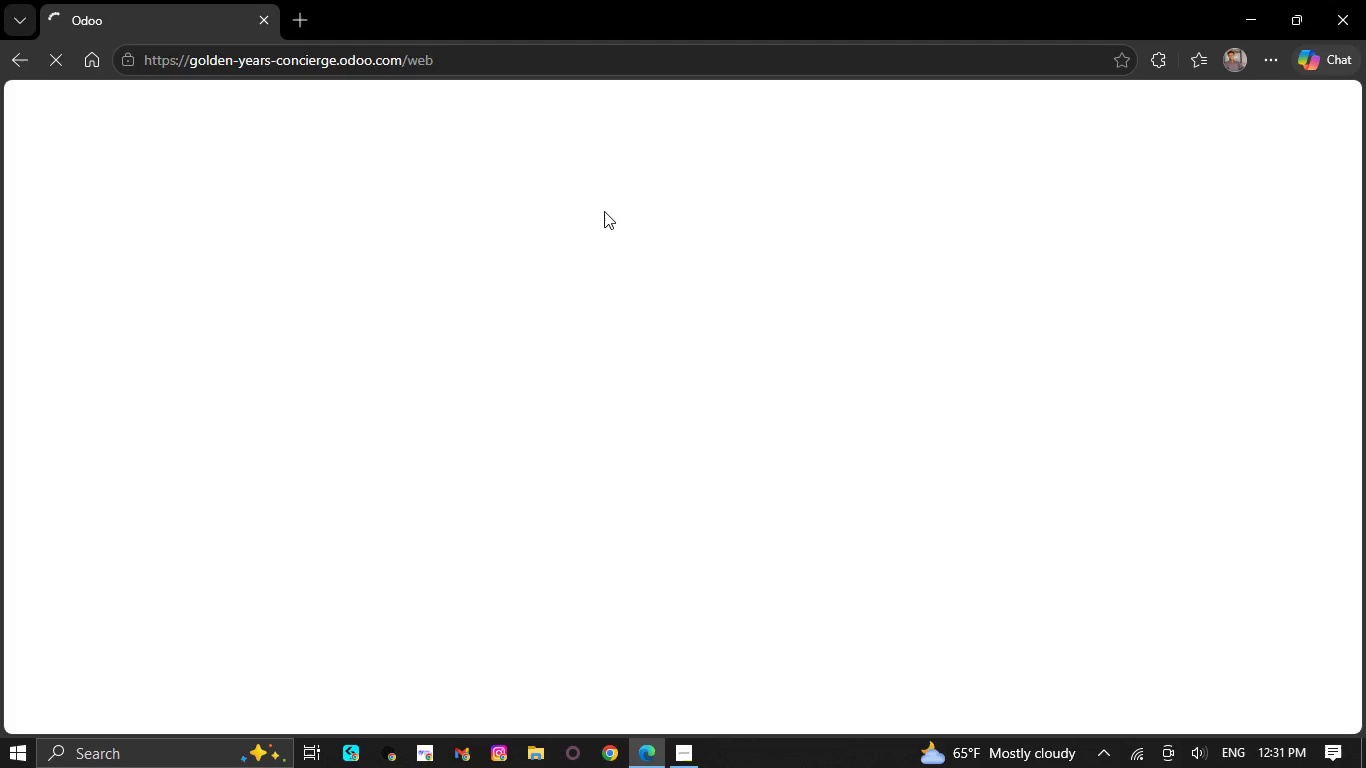 
left_click([603, 211])
 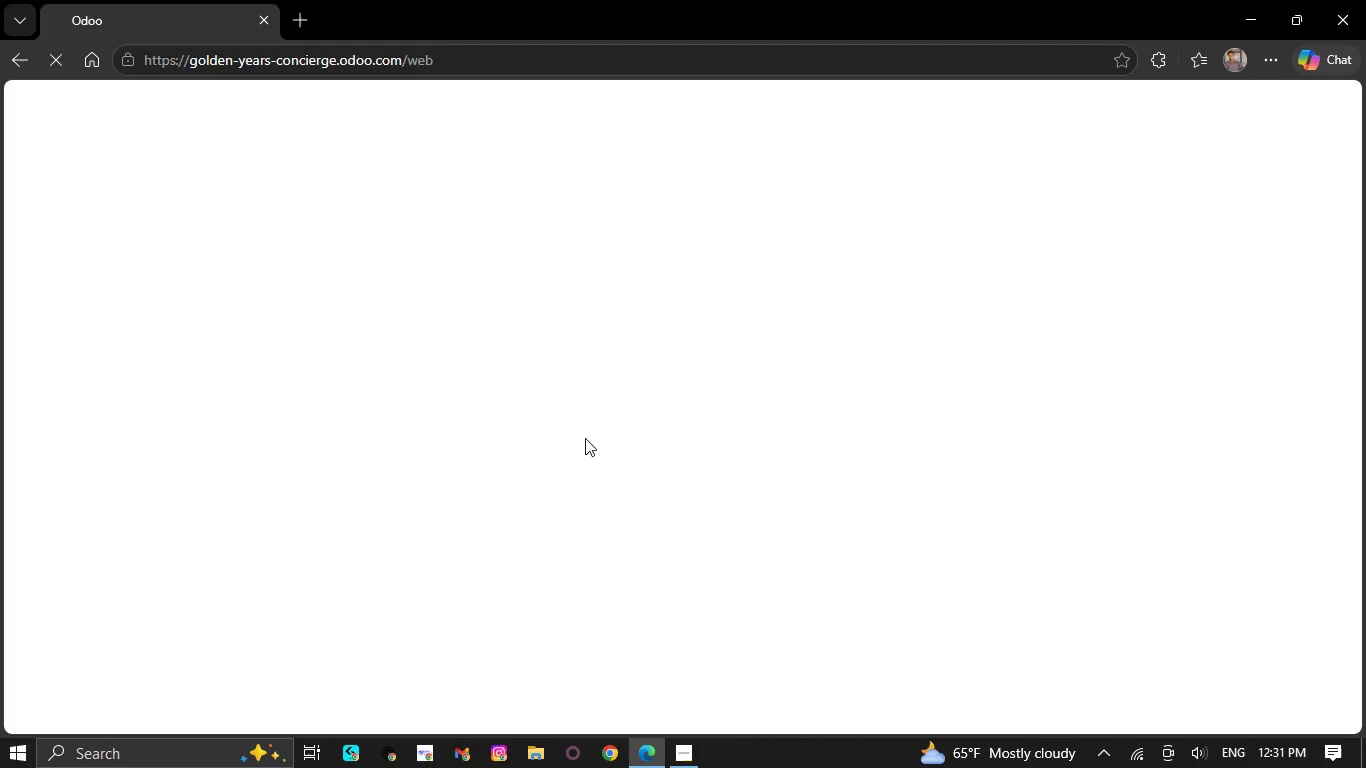 
wait(53.47)
 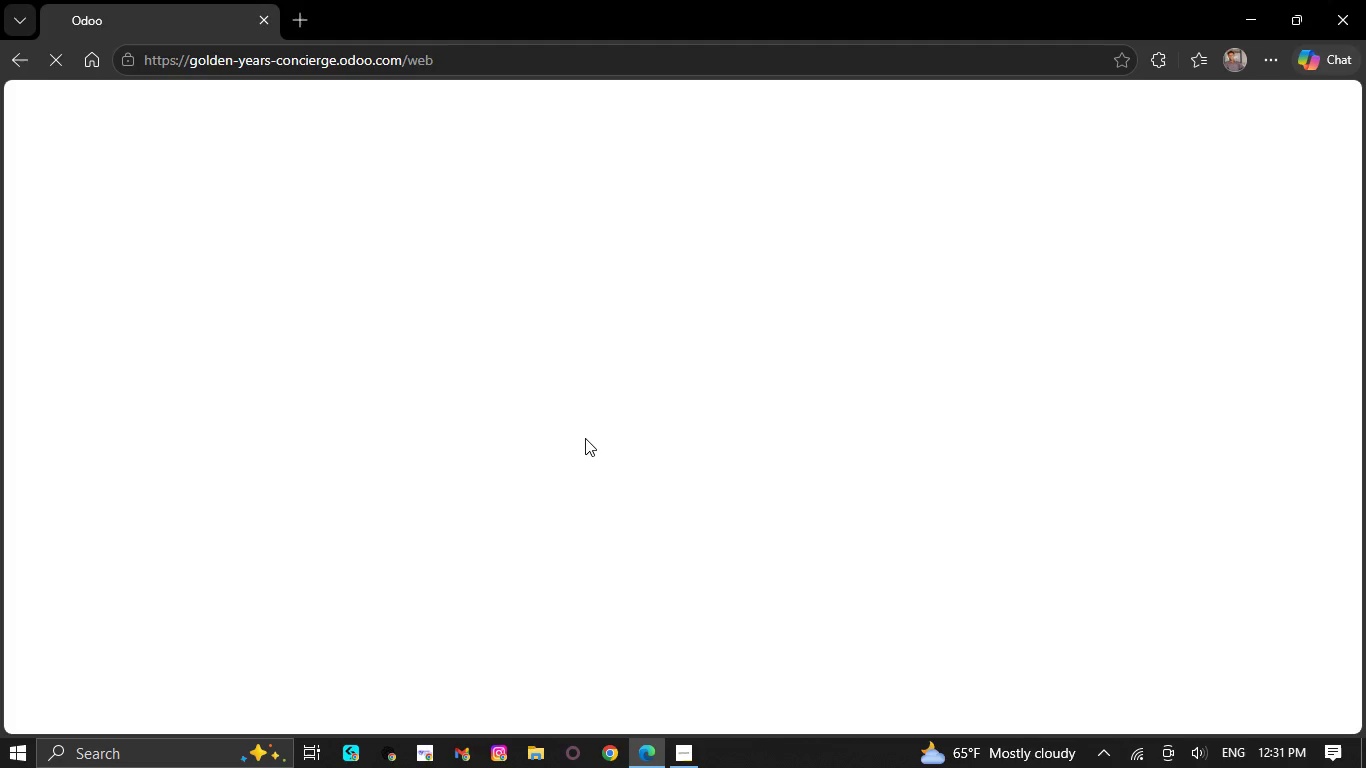 
right_click([102, 6])
 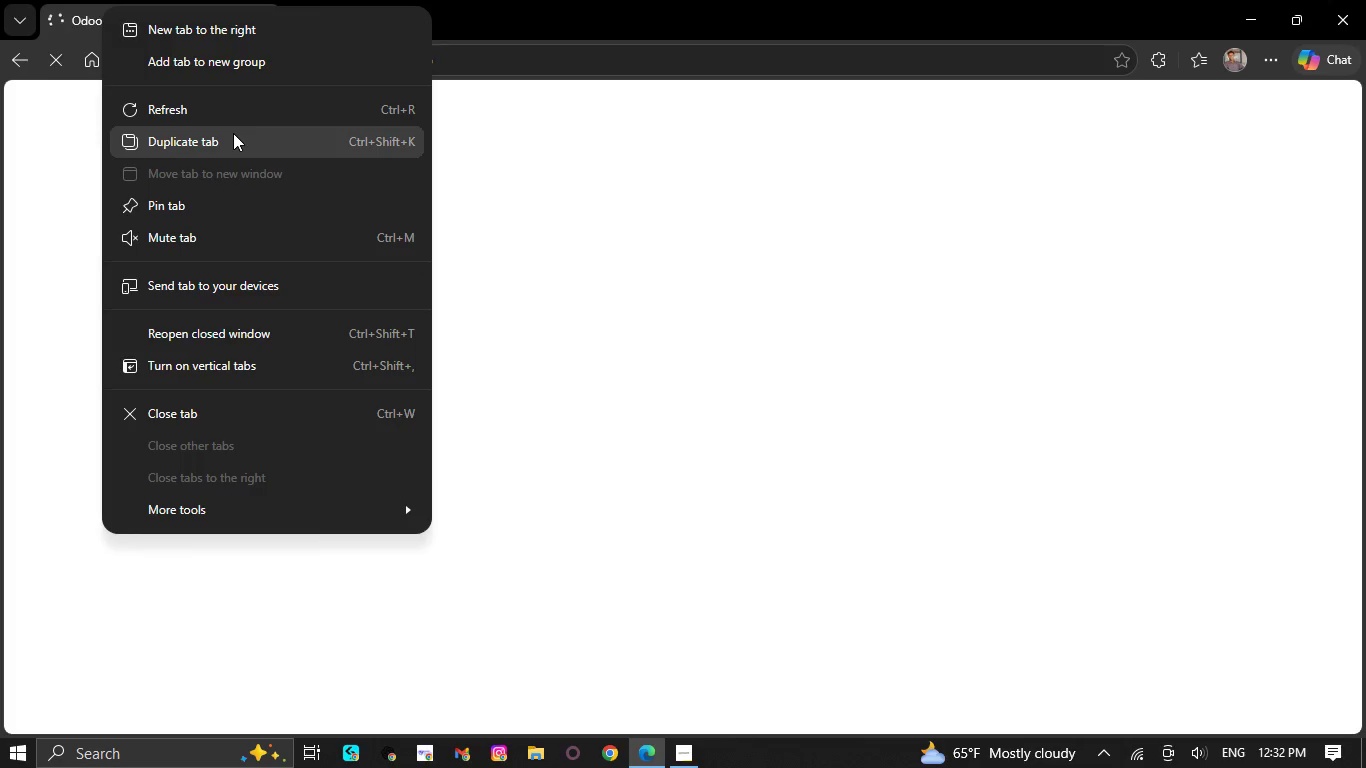 
left_click([234, 134])
 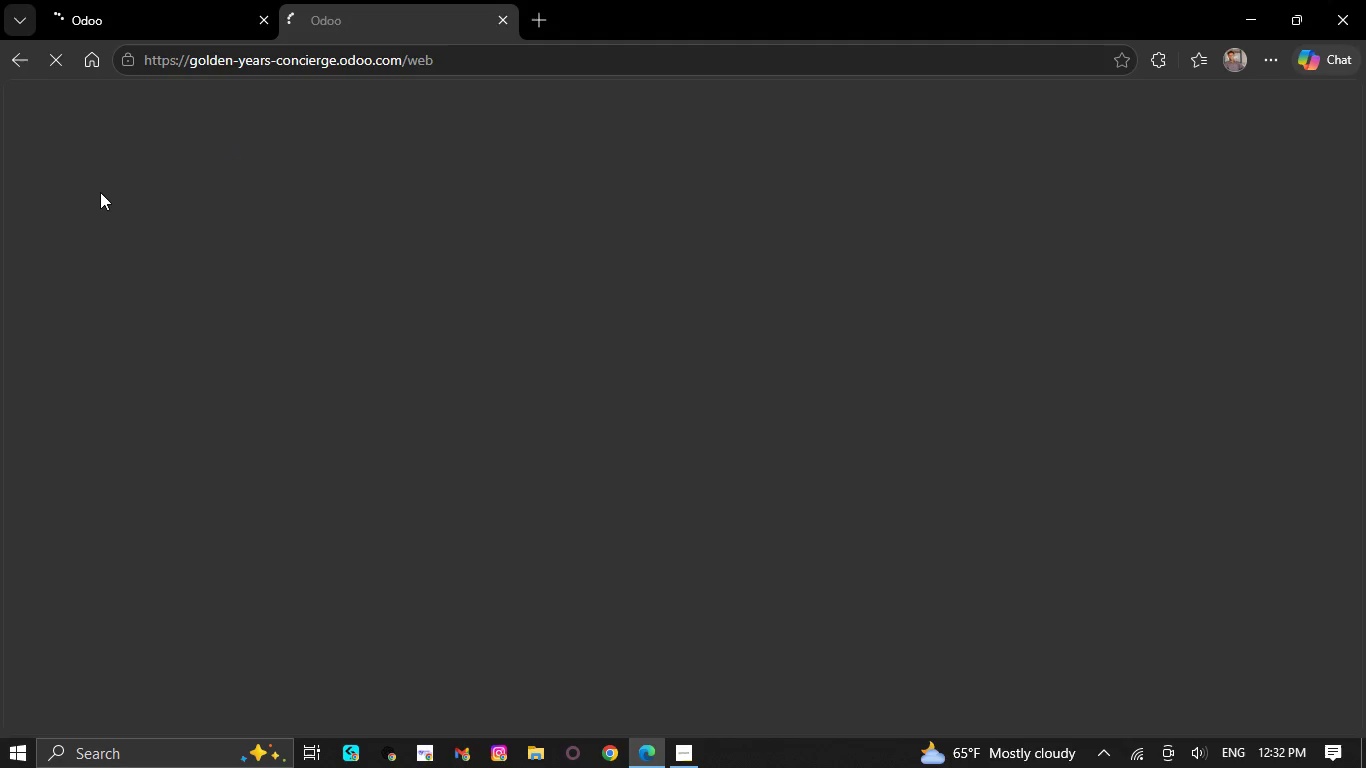 
wait(6.8)
 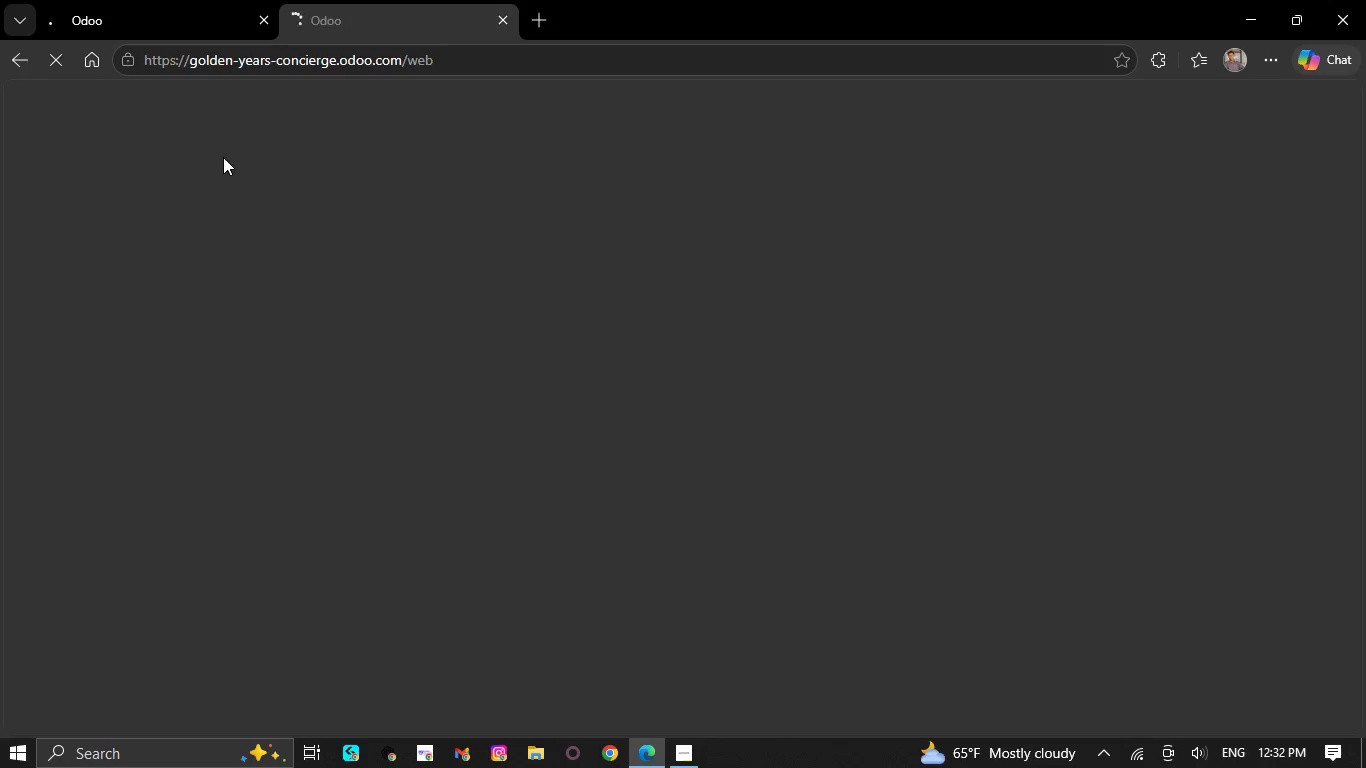 
left_click([183, 2])
 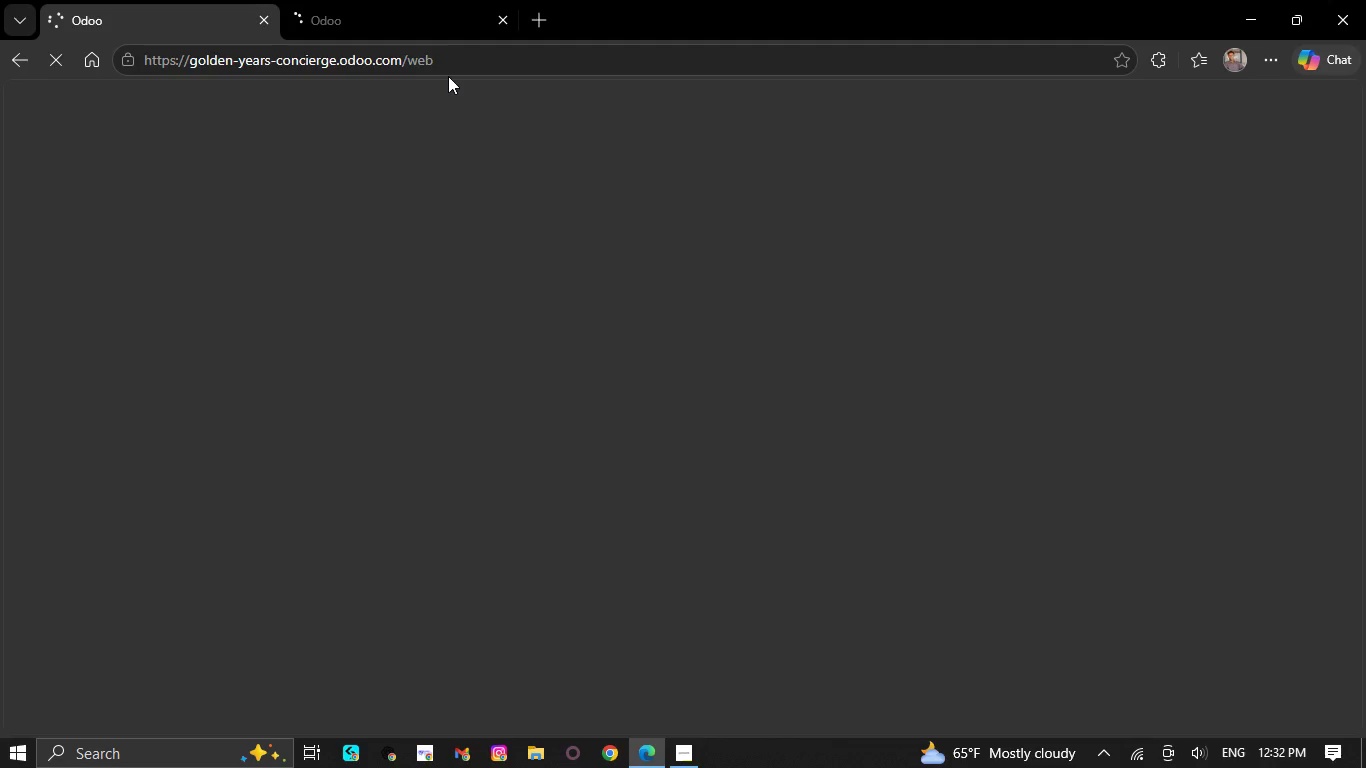 
left_click([379, 26])
 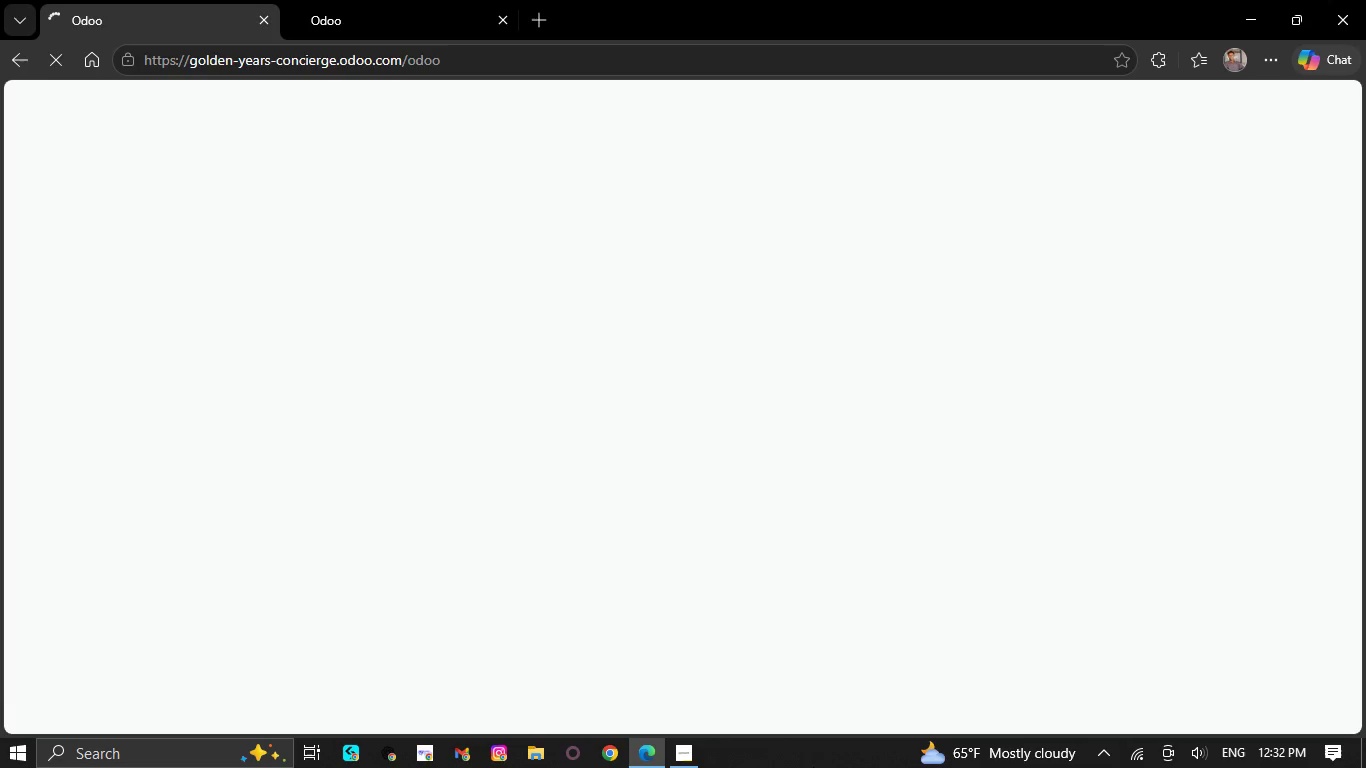 
wait(26.89)
 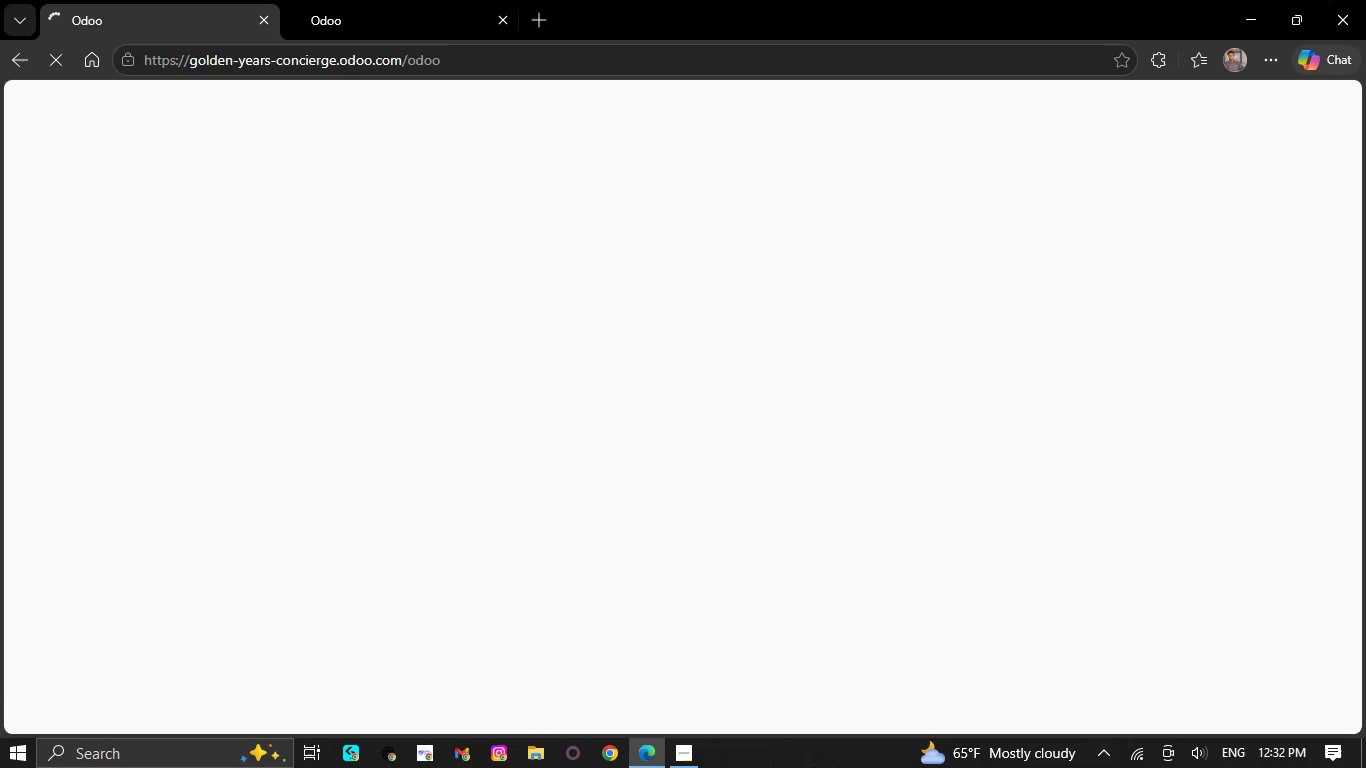 
left_click([309, 0])
 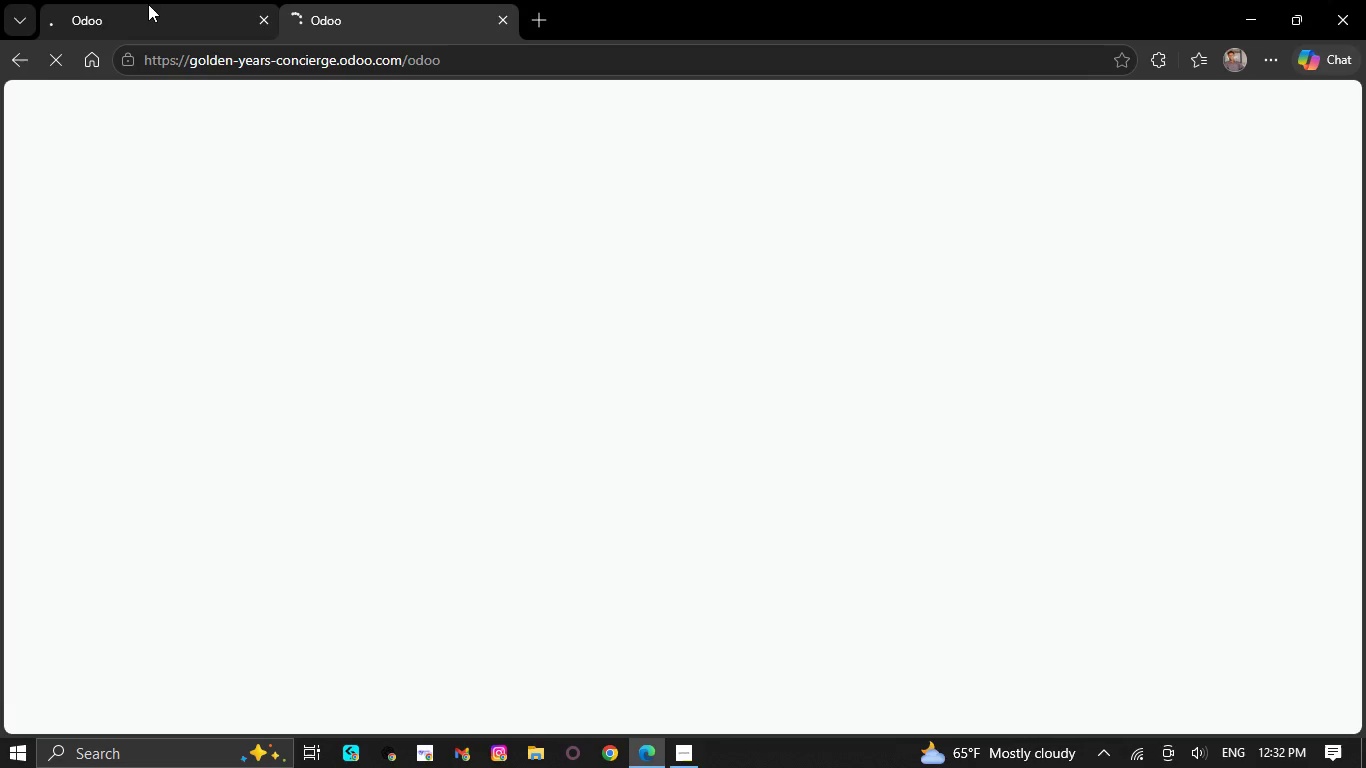 
left_click([148, 0])
 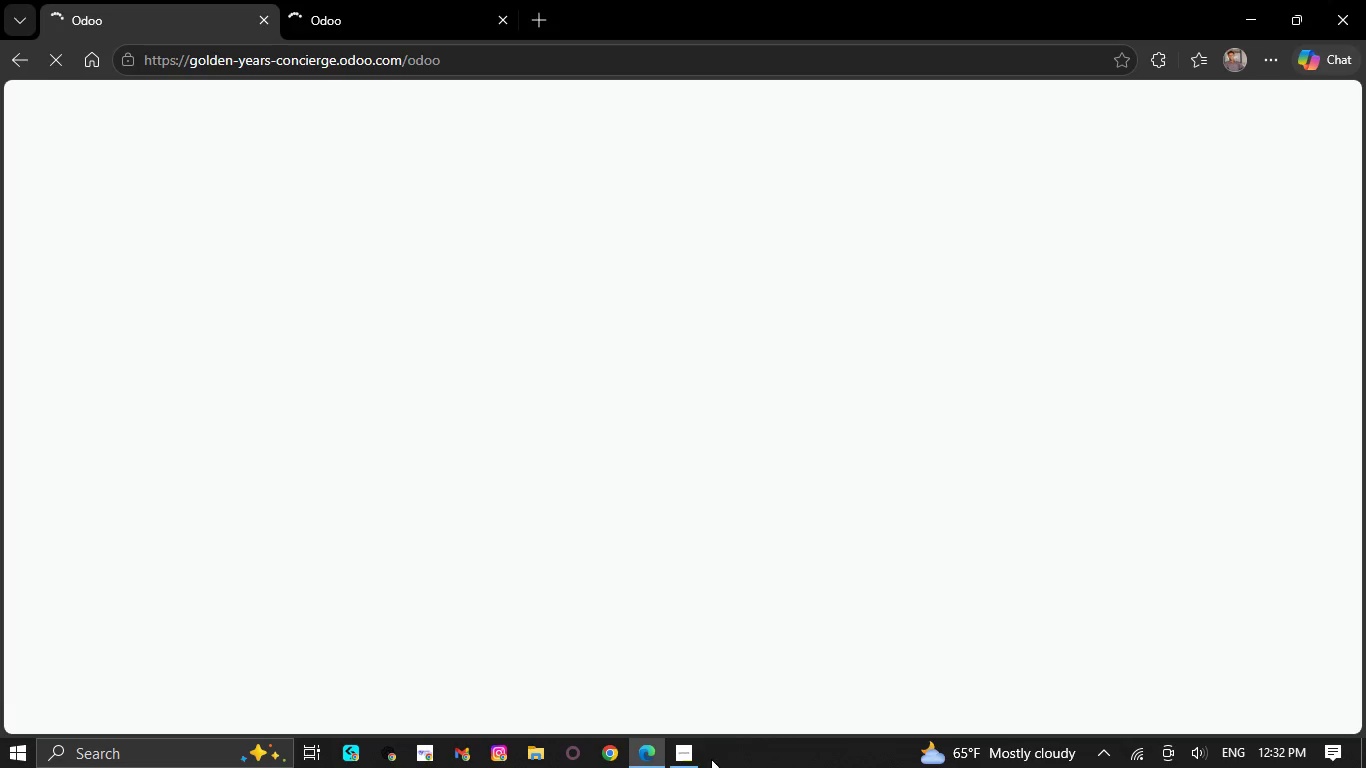 
left_click([568, 273])
 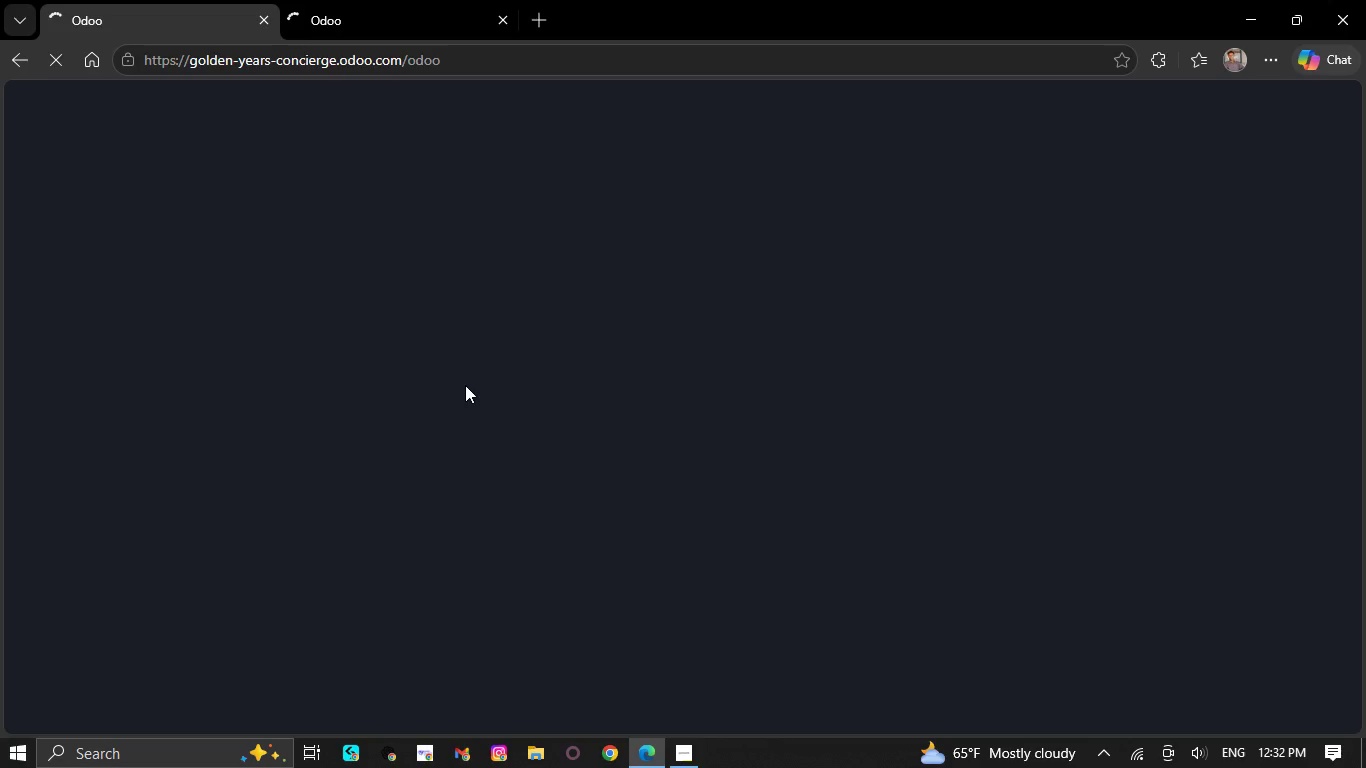 
left_click([372, 3])
 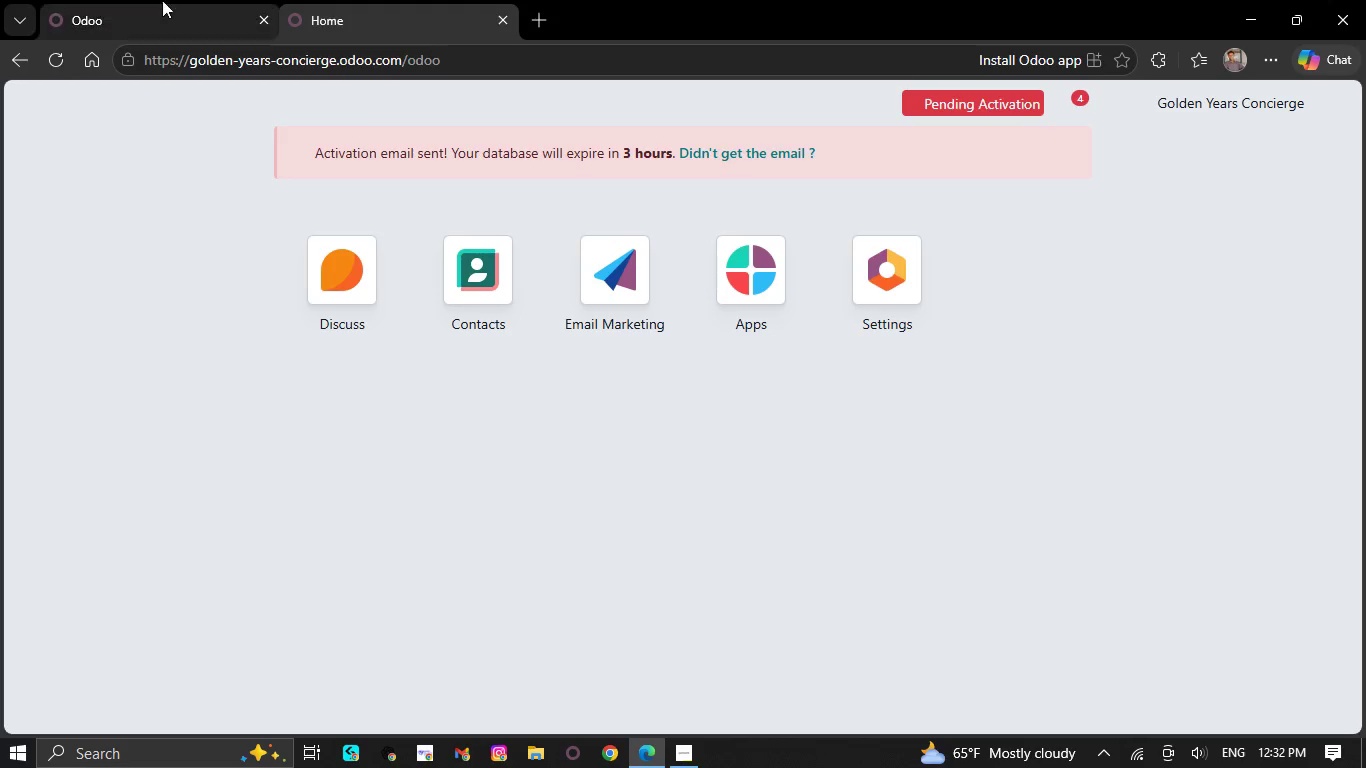 
left_click([158, 0])
 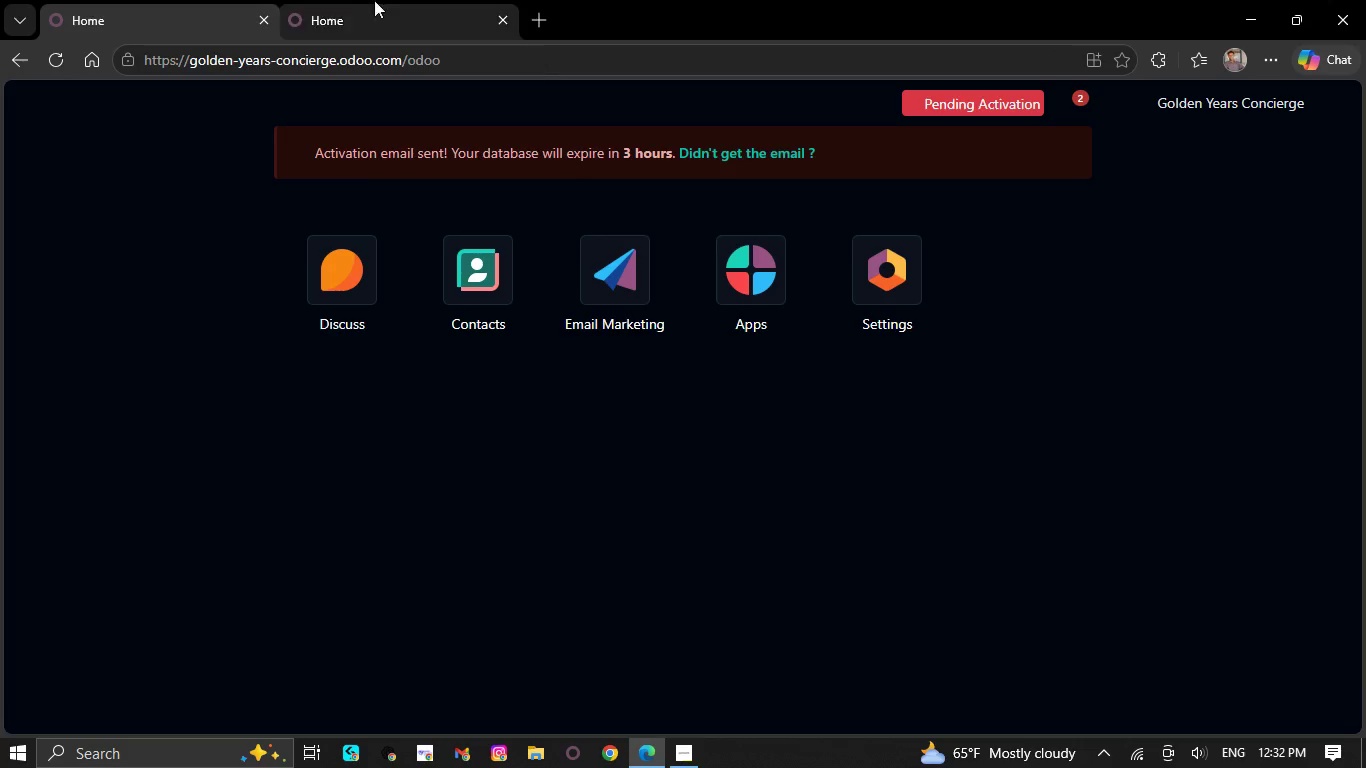 
left_click([343, 0])
 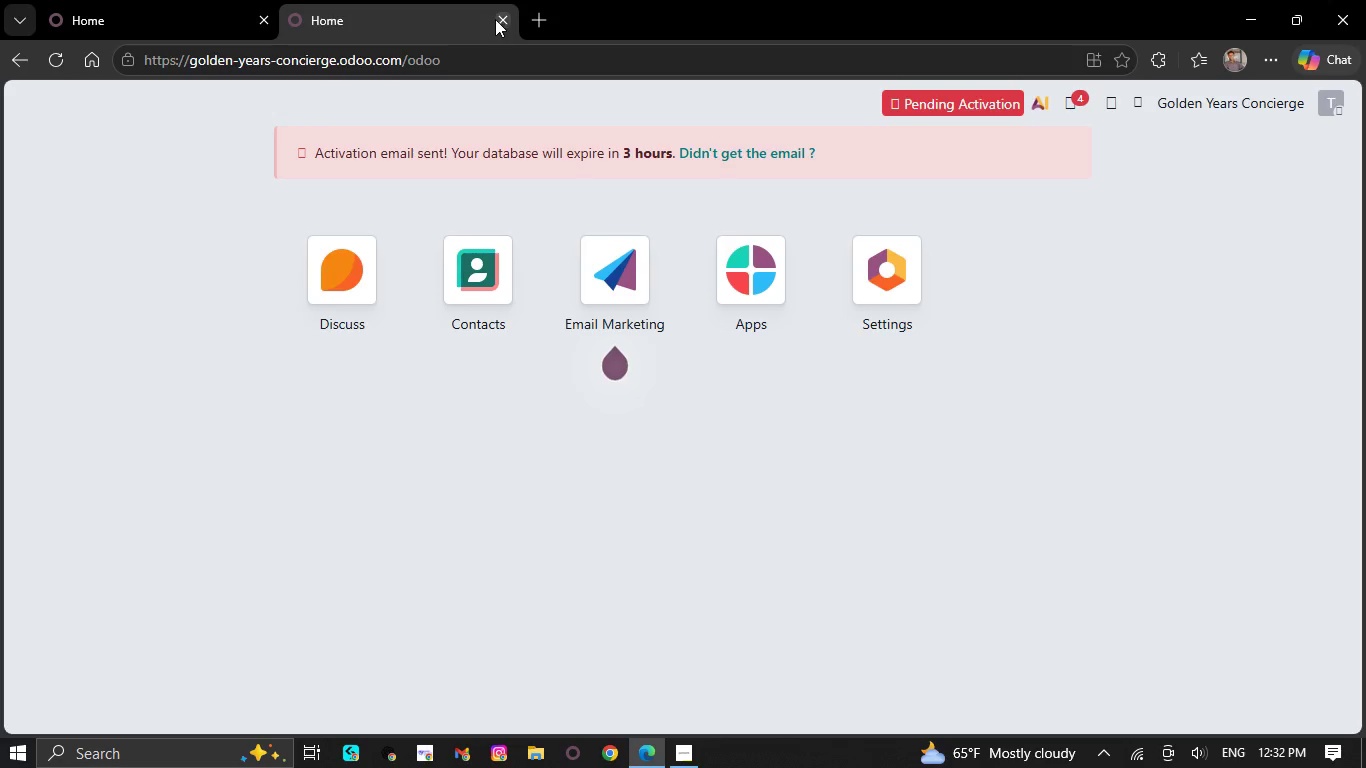 
left_click([497, 19])
 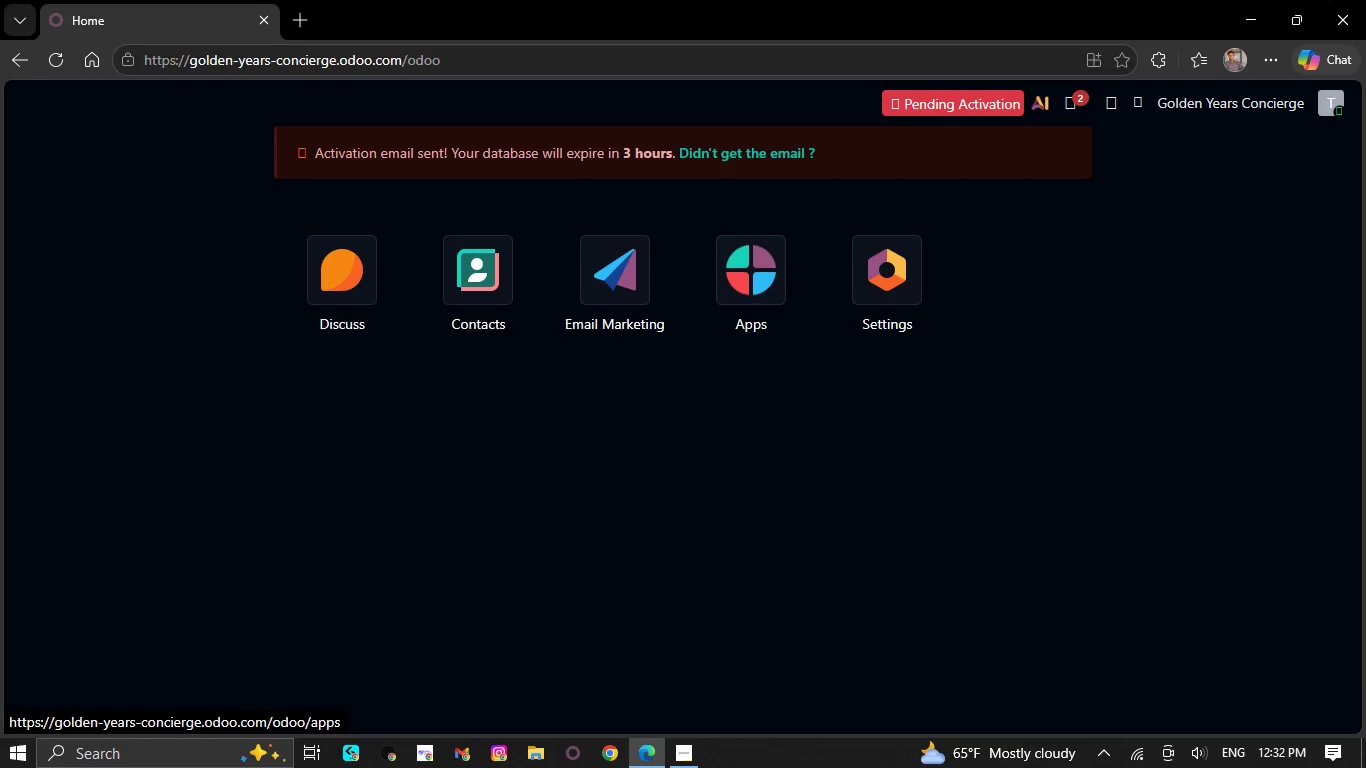 
left_click([692, 757])